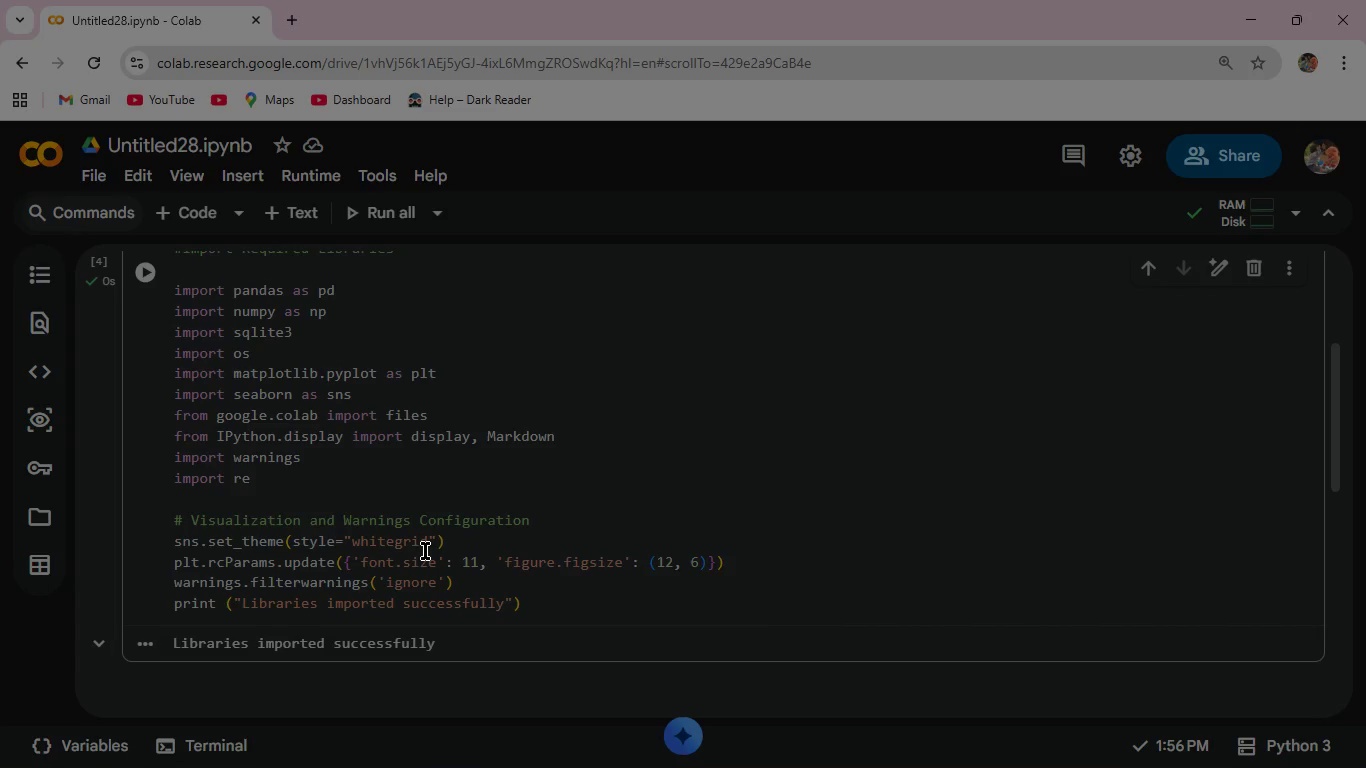 
scroll: coordinate [419, 534], scroll_direction: up, amount: 3.0
 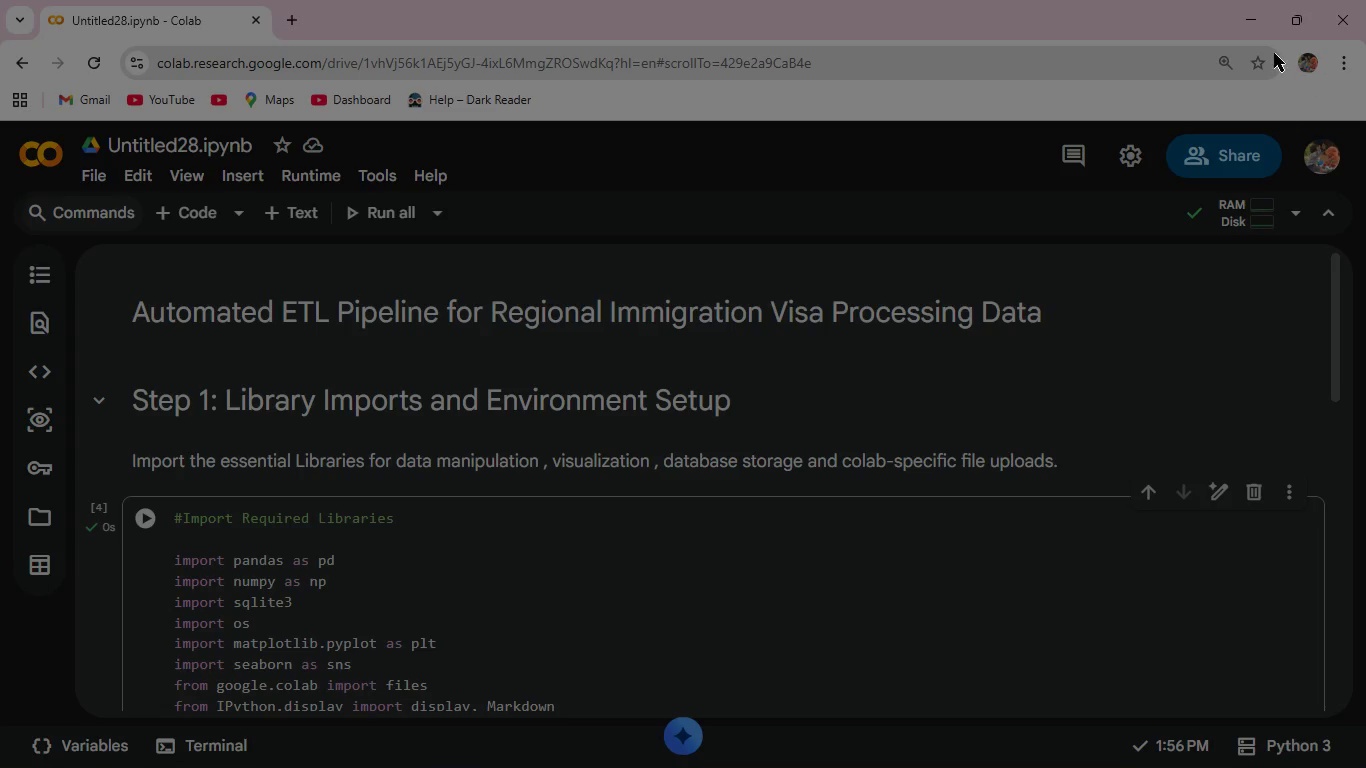 
left_click([1257, 24])